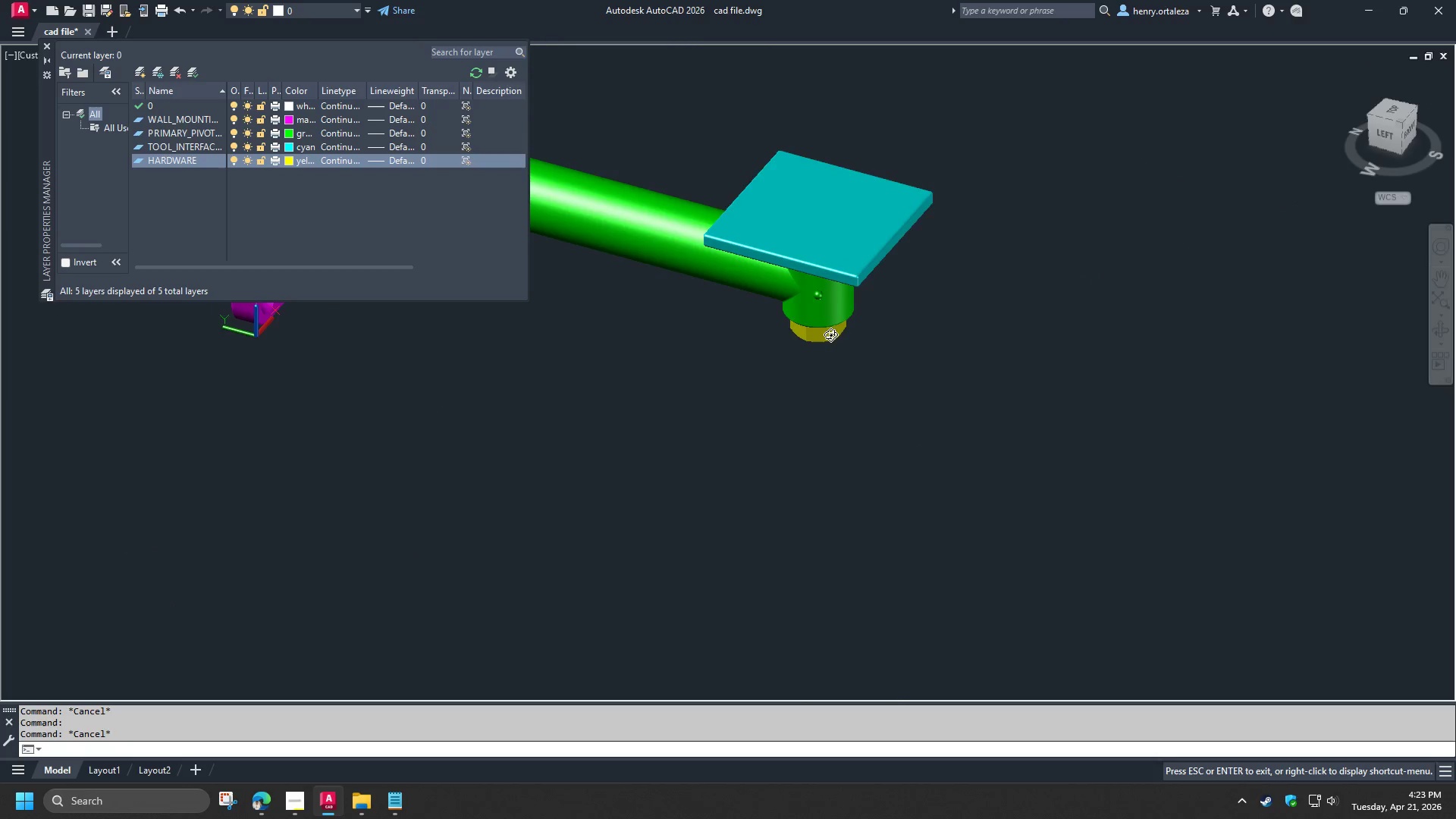 
scroll: coordinate [894, 347], scroll_direction: down, amount: 1.0
 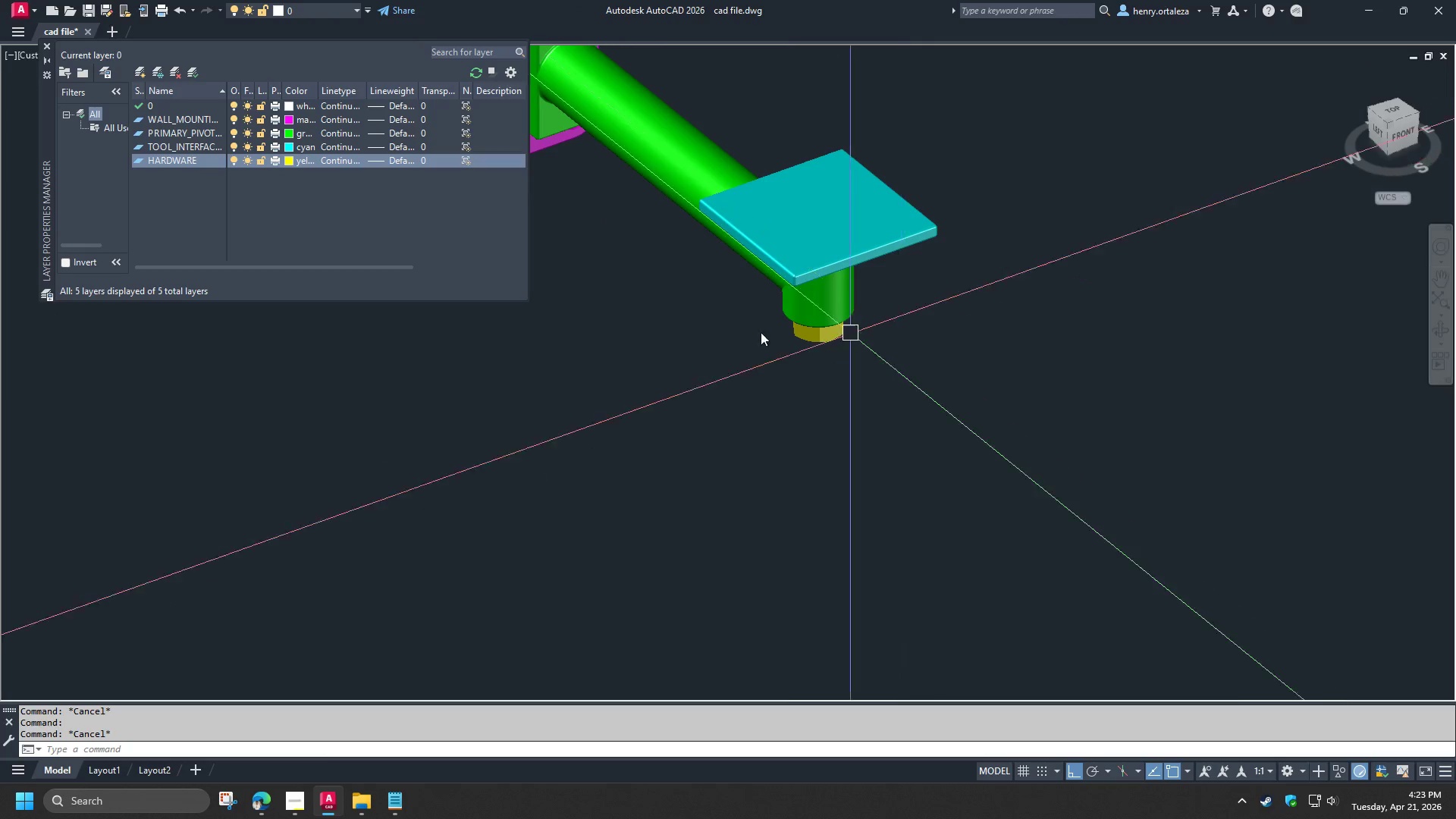 
hold_key(key=ShiftLeft, duration=0.89)
 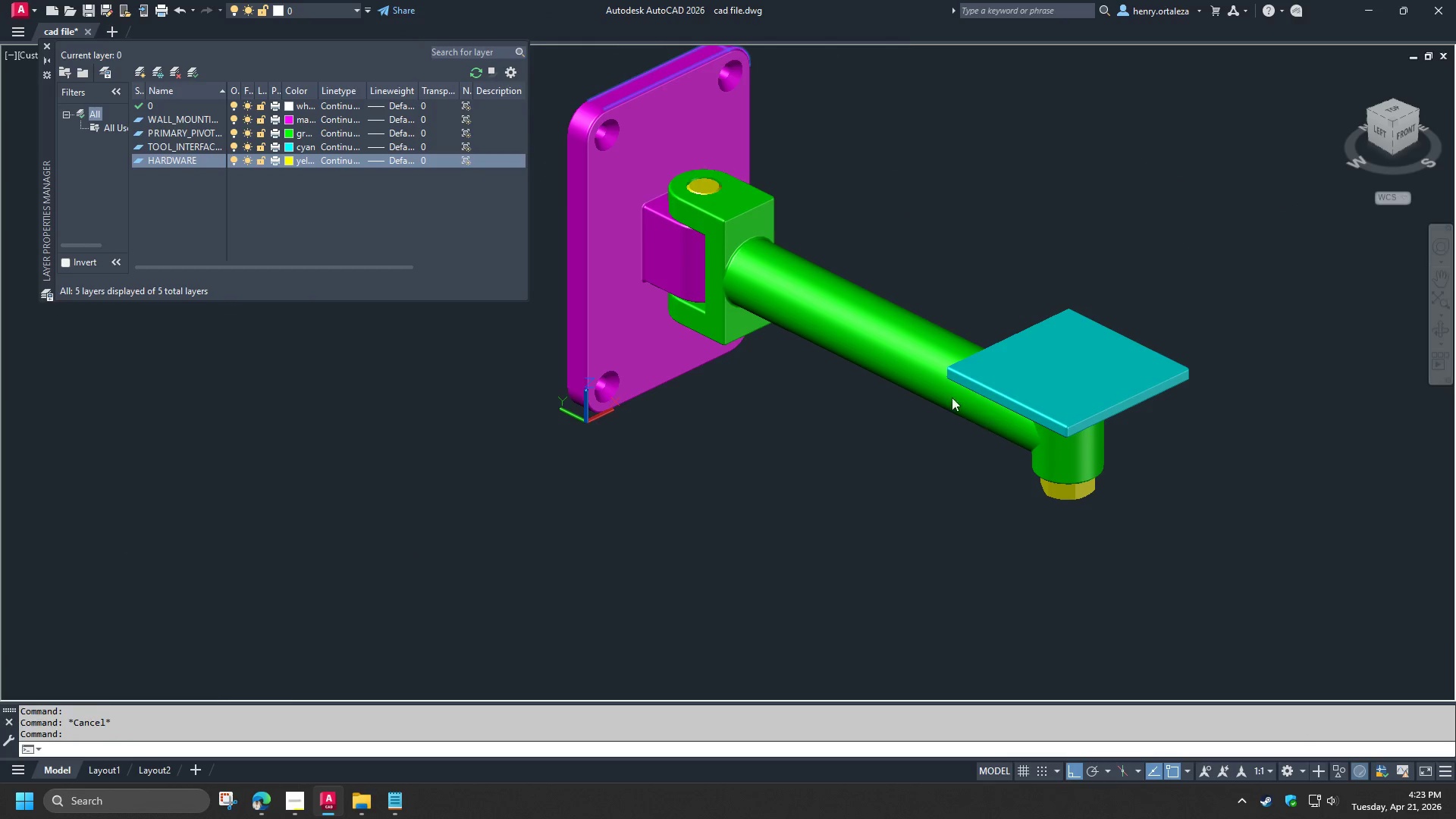 
hold_key(key=ShiftLeft, duration=1.5)
 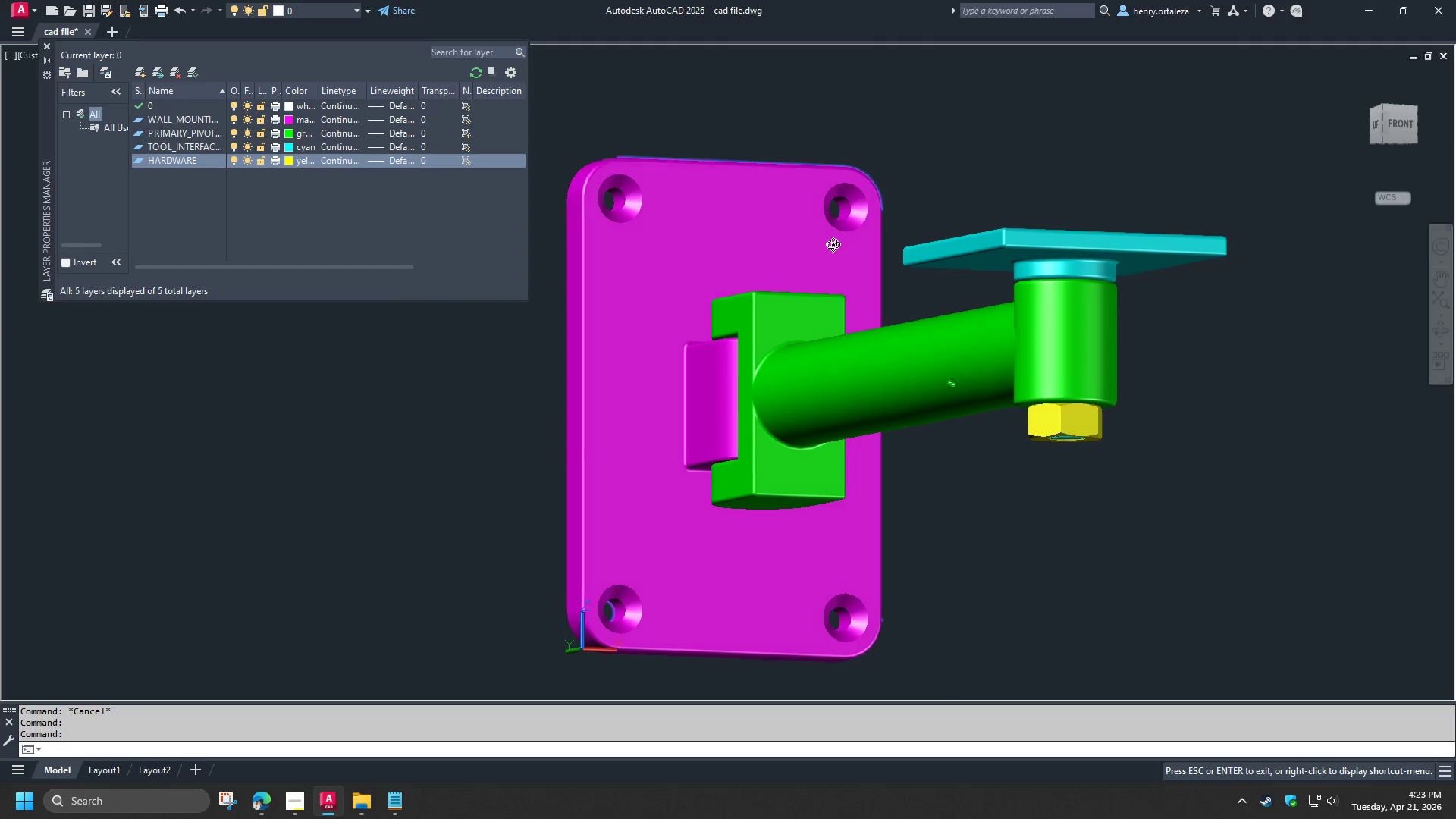 
scroll: coordinate [884, 348], scroll_direction: up, amount: 1.0
 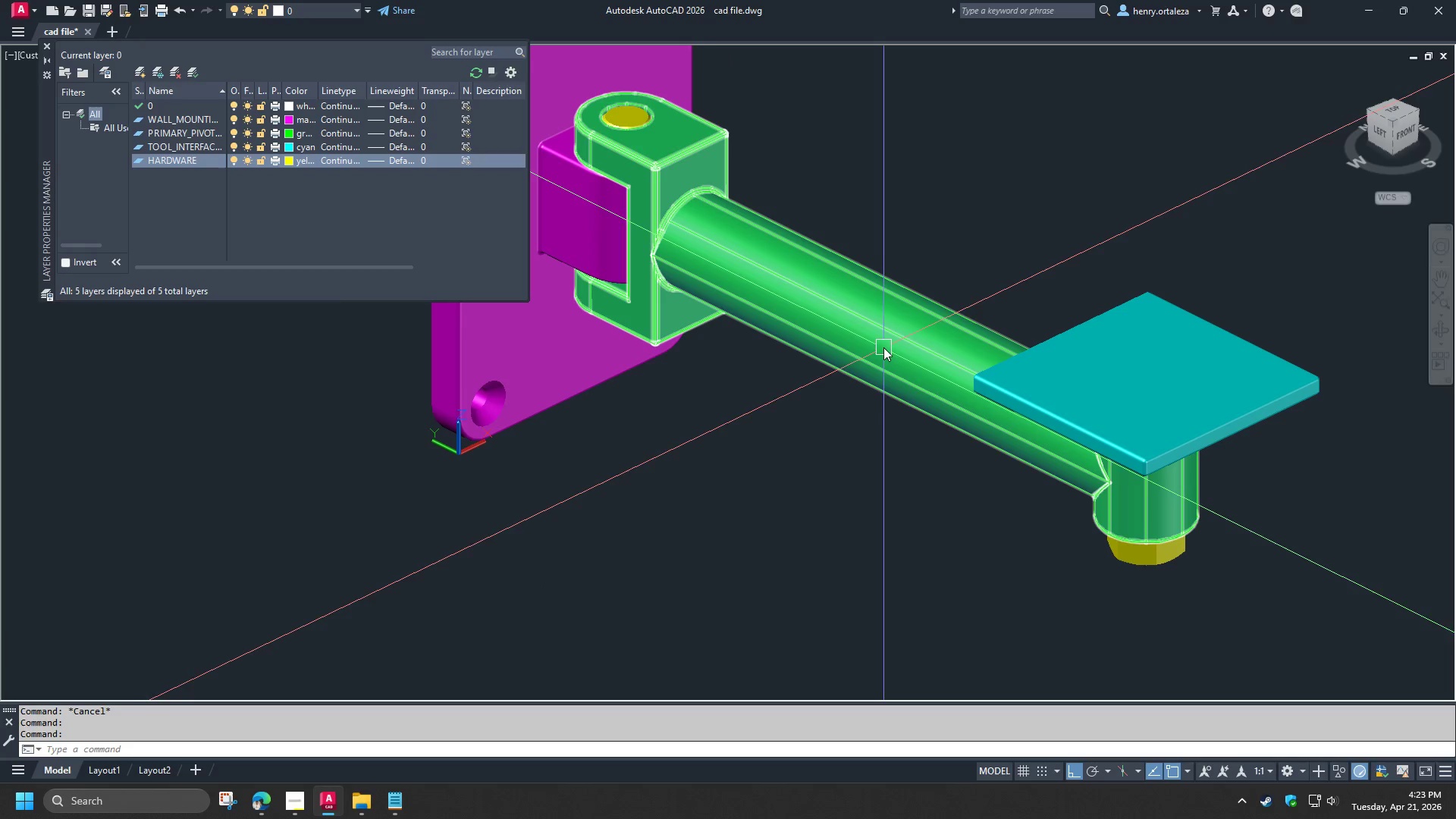 
hold_key(key=ShiftLeft, duration=1.52)
 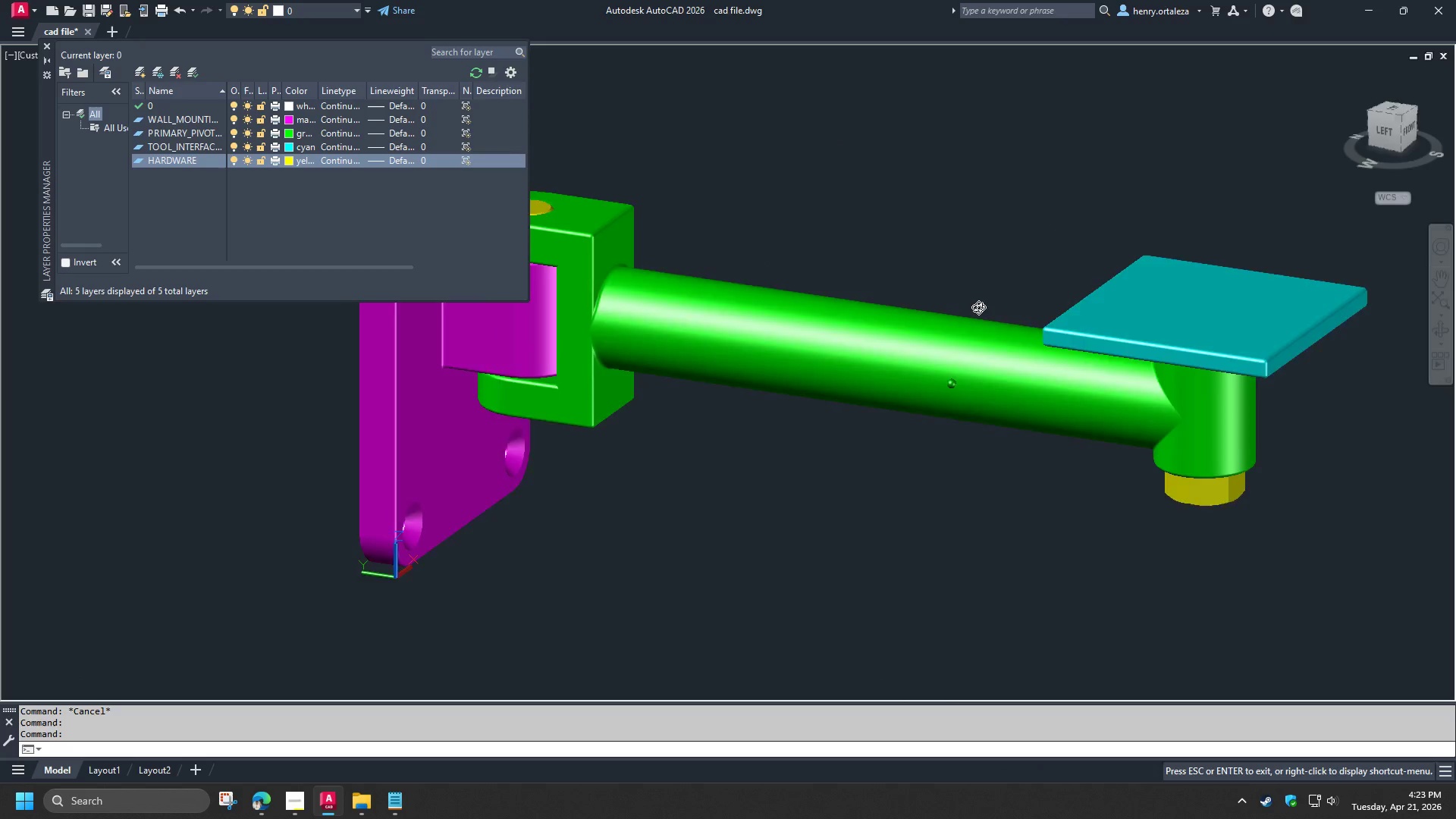 
hold_key(key=ShiftLeft, duration=1.51)
 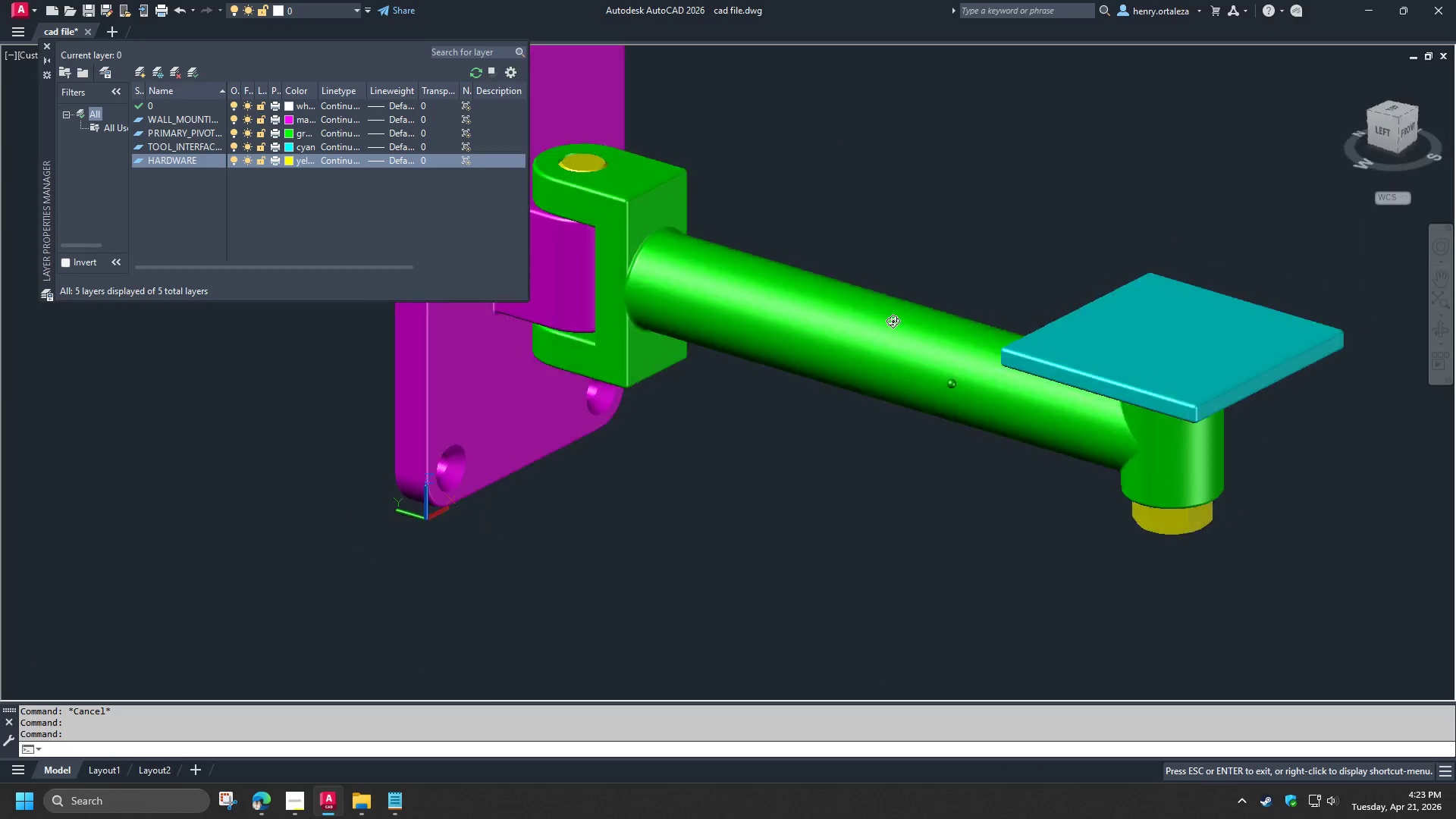 
hold_key(key=ShiftLeft, duration=1.52)
 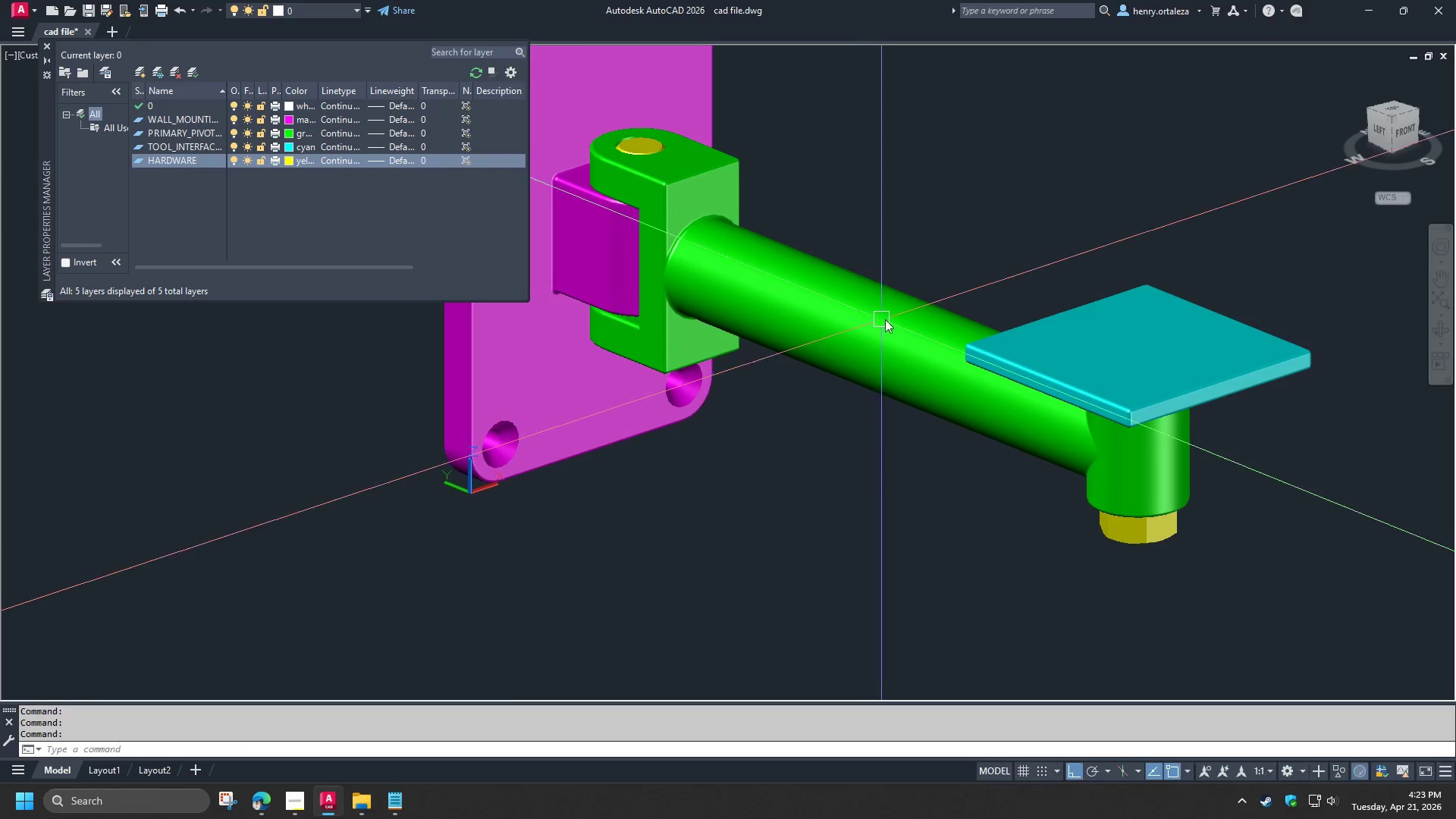 
key(Shift+ShiftLeft)
 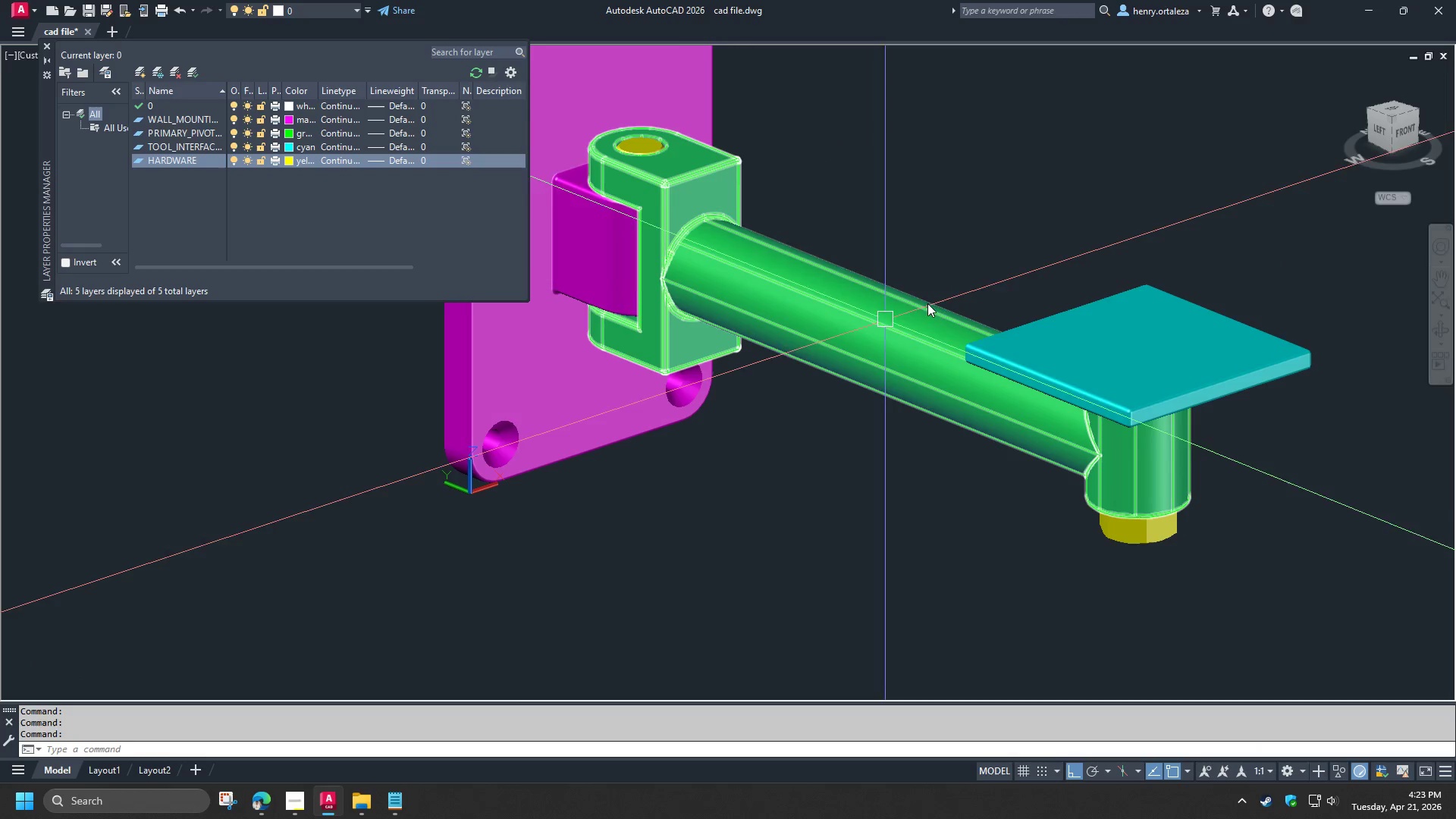 
key(Shift+ShiftLeft)
 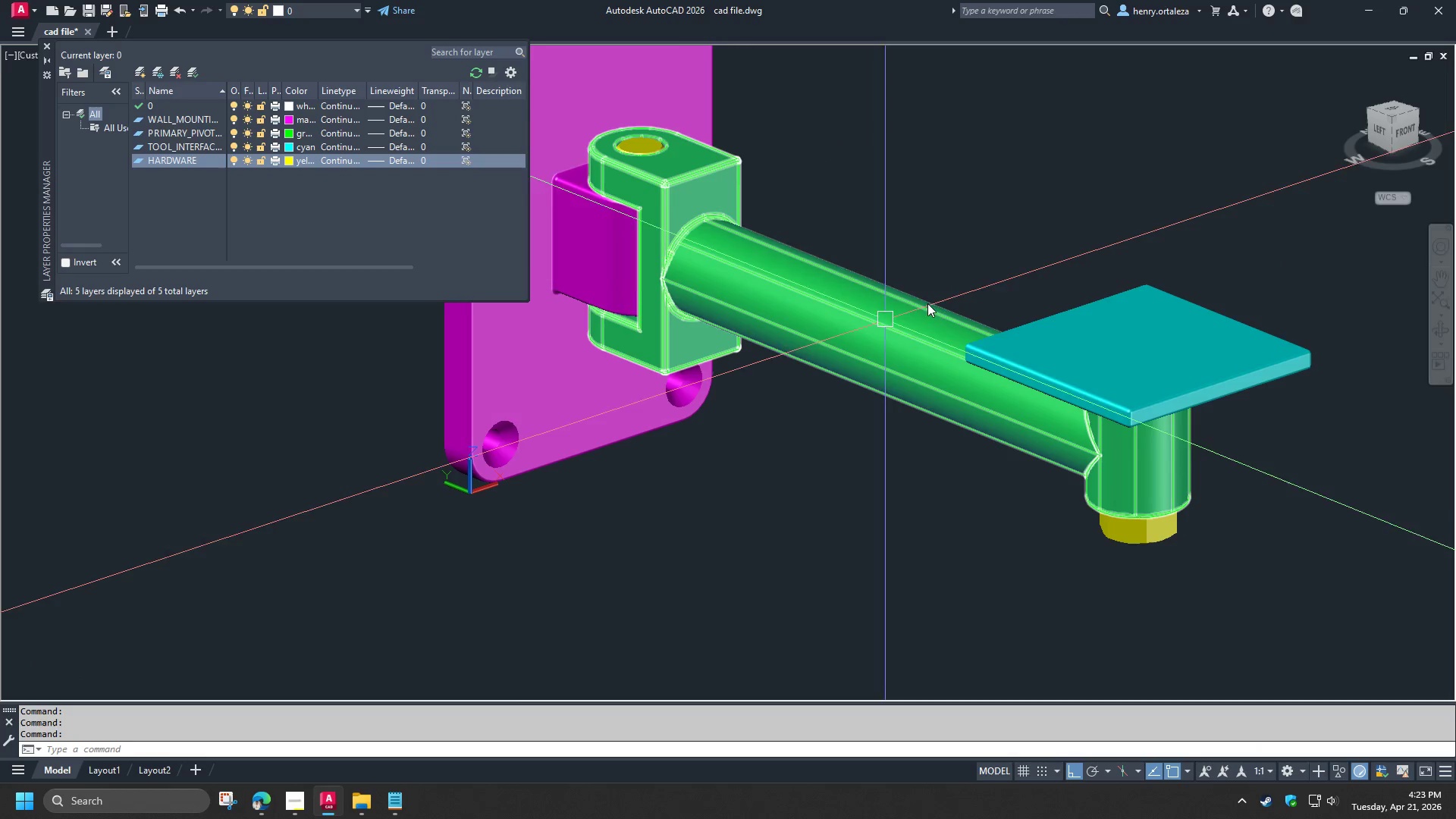 
key(Shift+ShiftLeft)
 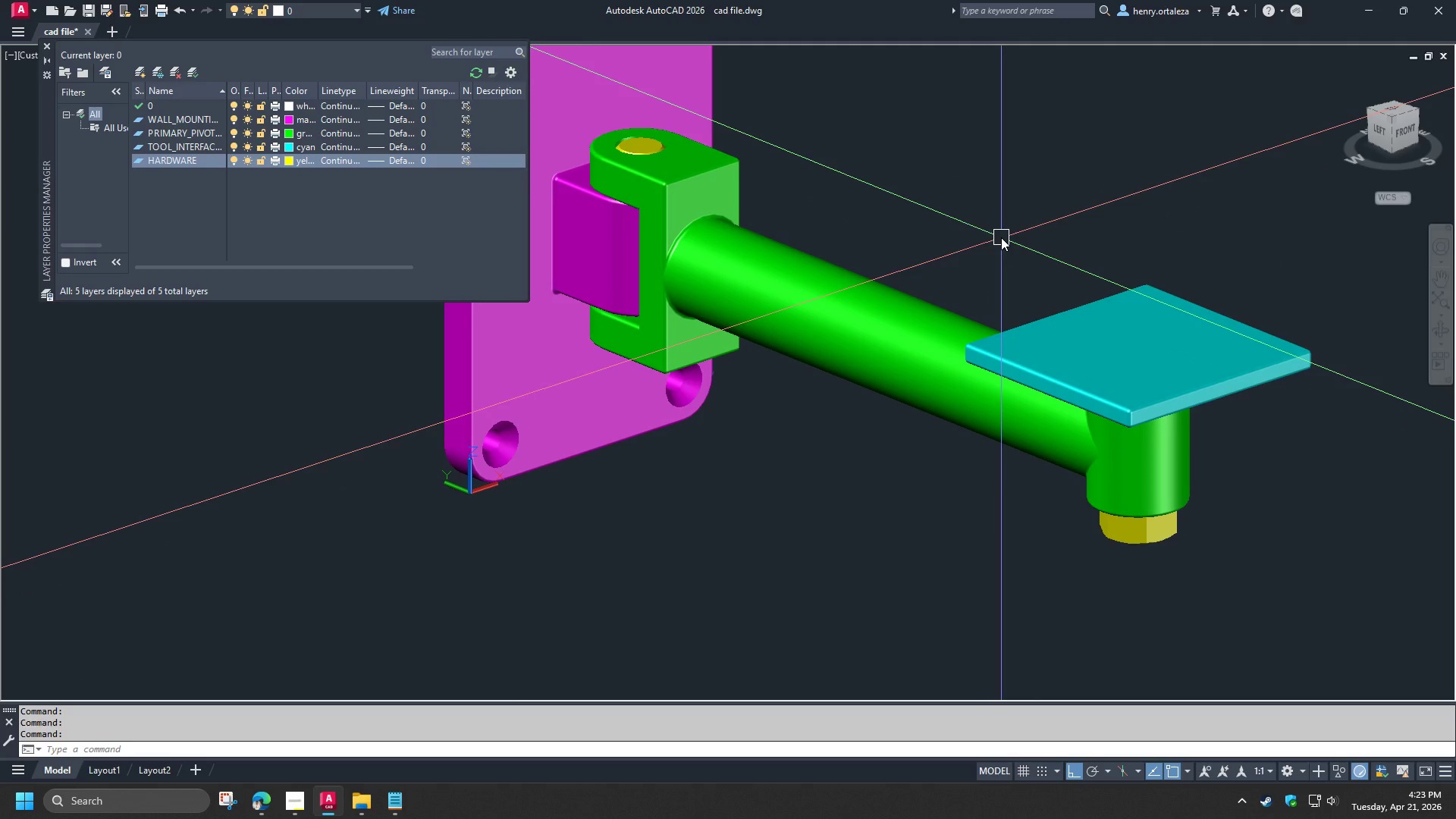 
wait(5.38)
 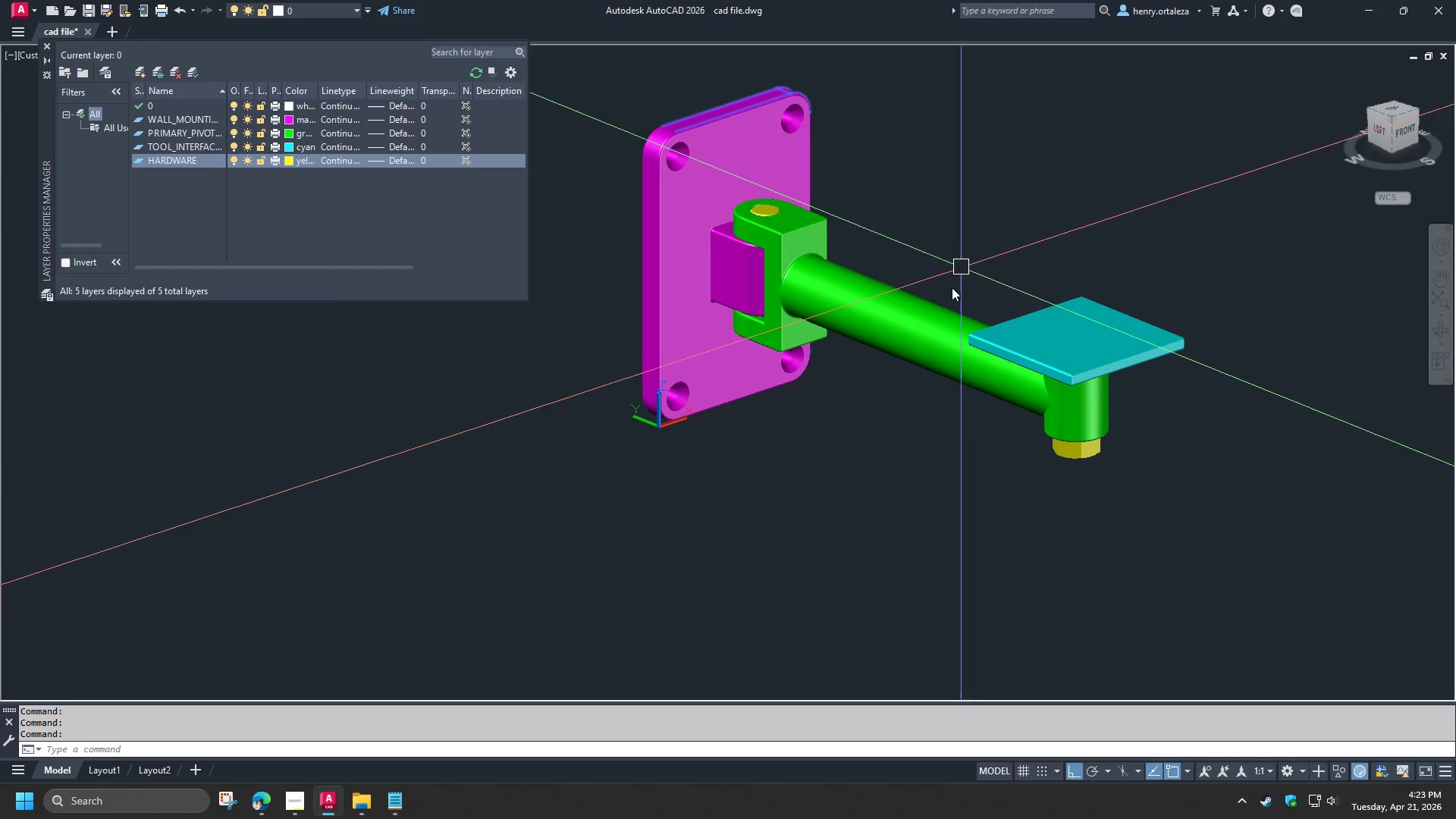 
hold_key(key=ShiftLeft, duration=1.5)
 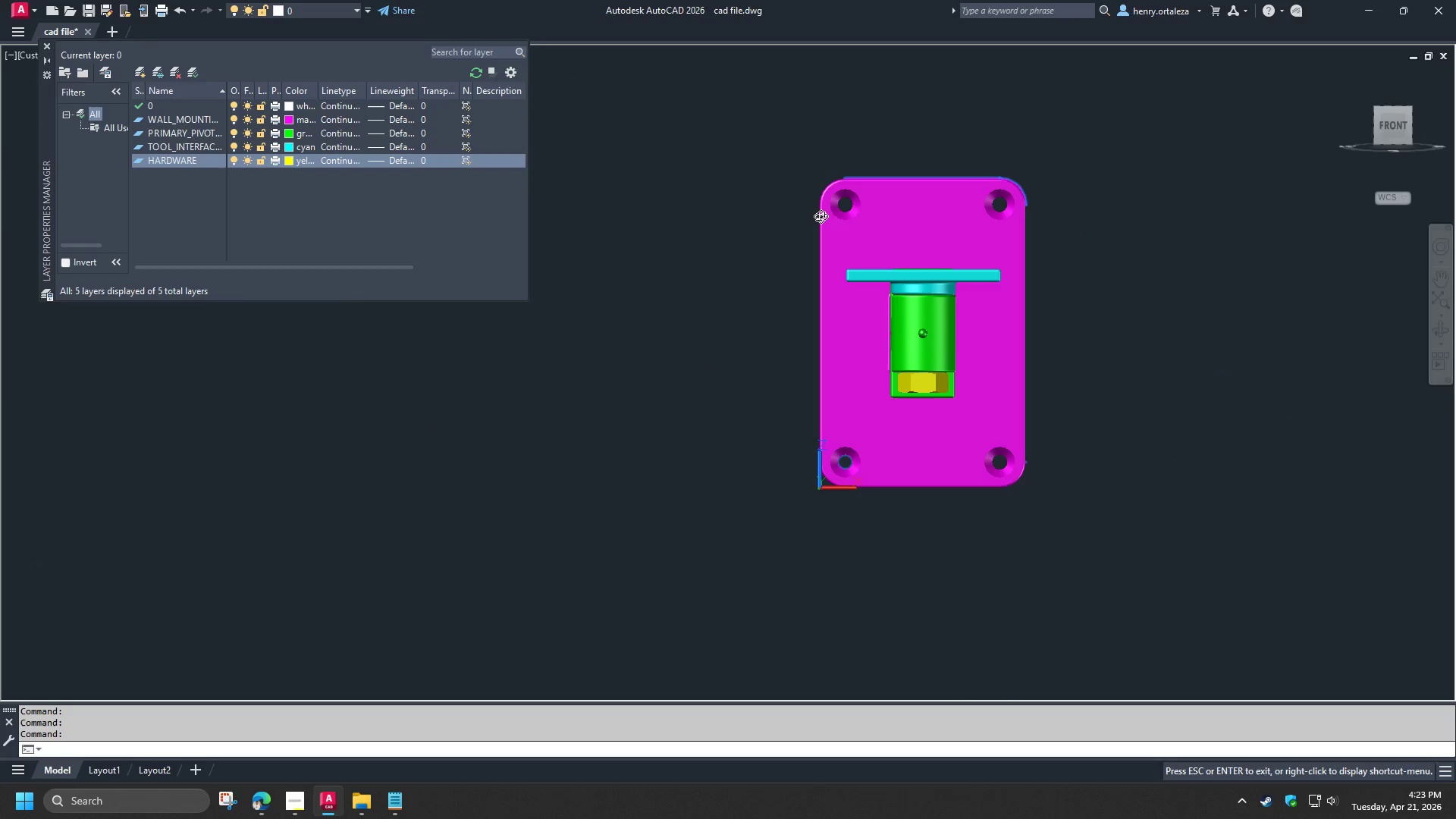 
scroll: coordinate [974, 309], scroll_direction: down, amount: 1.0
 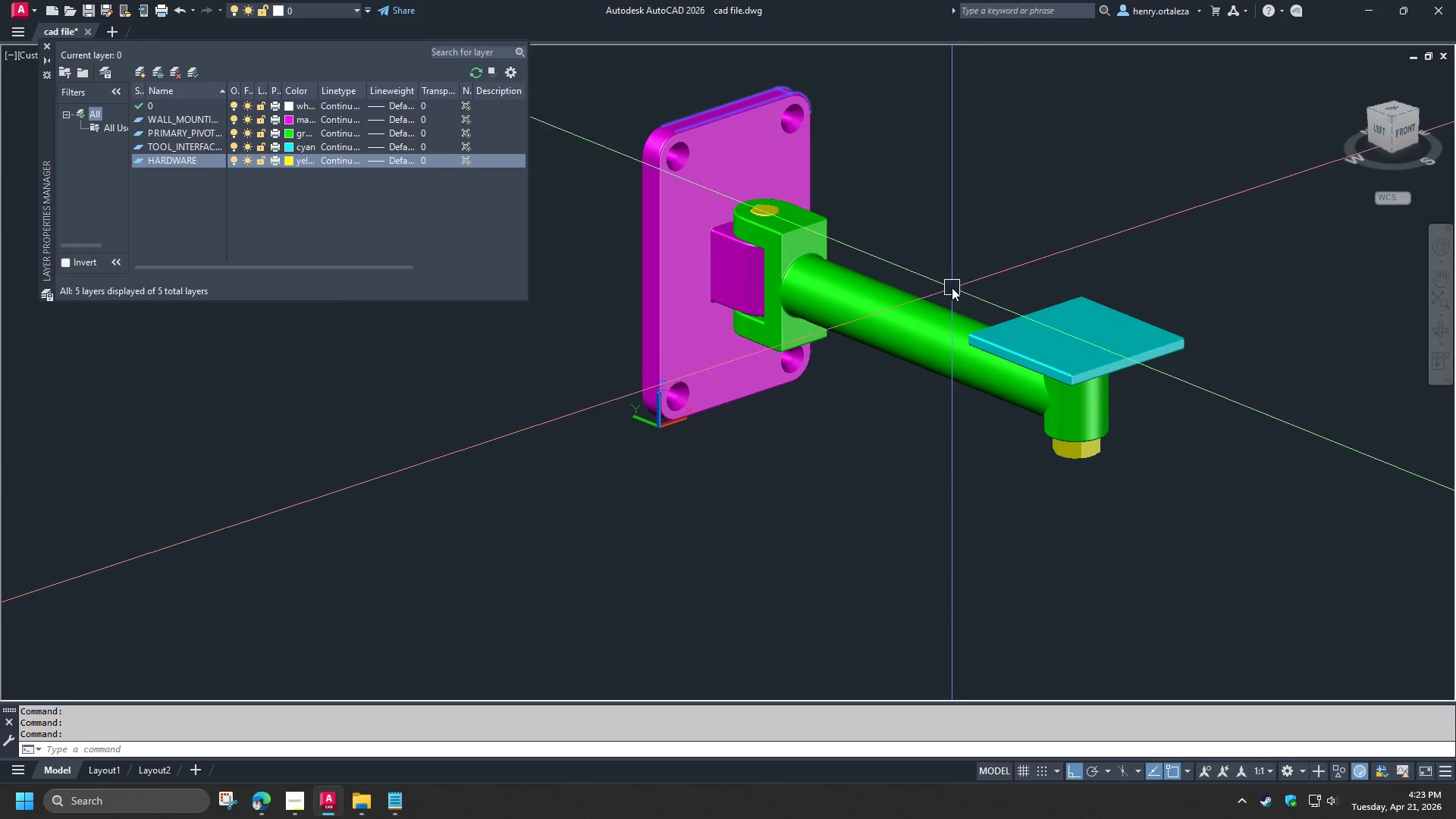 
hold_key(key=ShiftLeft, duration=1.51)
 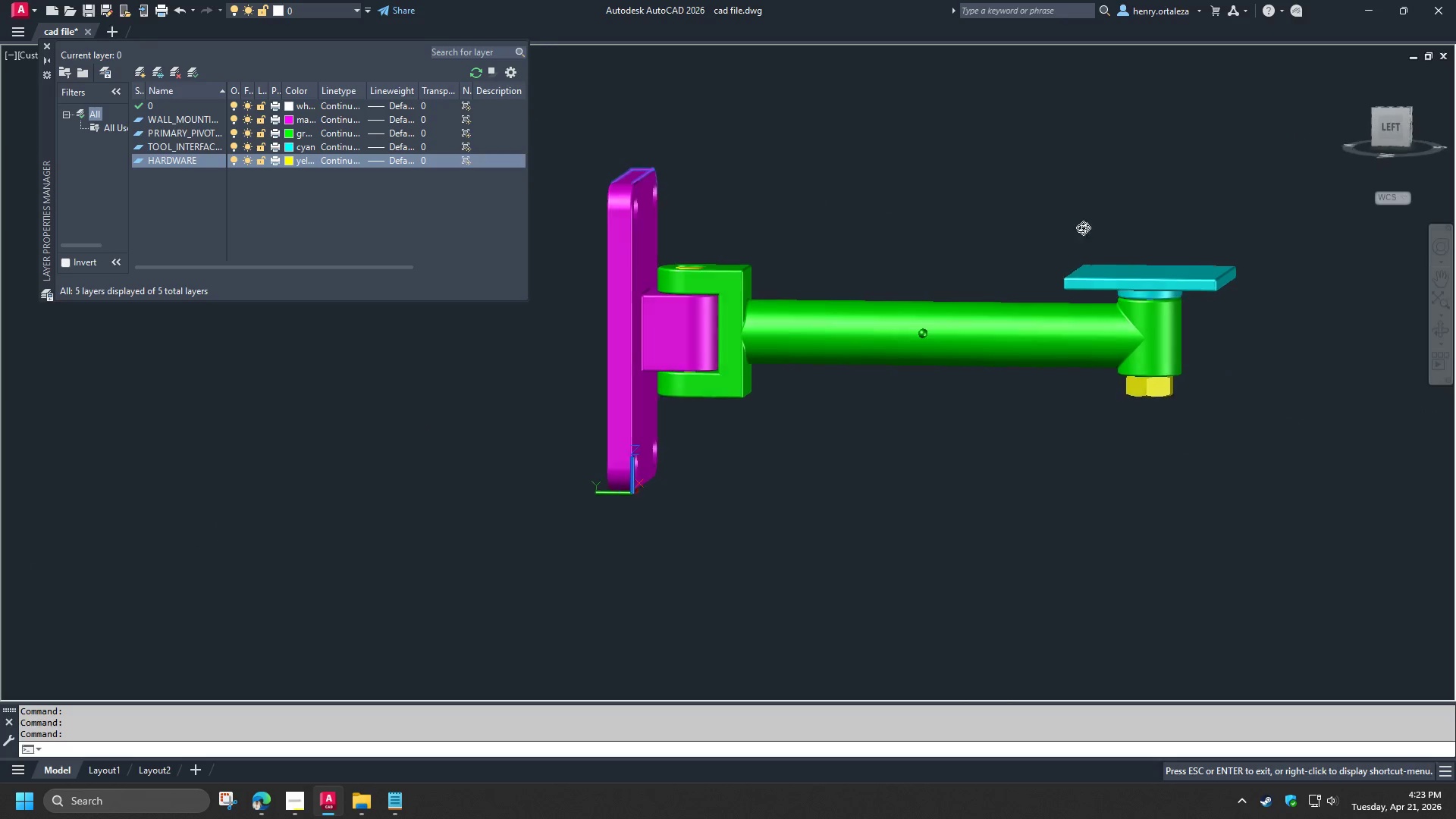 
hold_key(key=ShiftLeft, duration=1.53)
 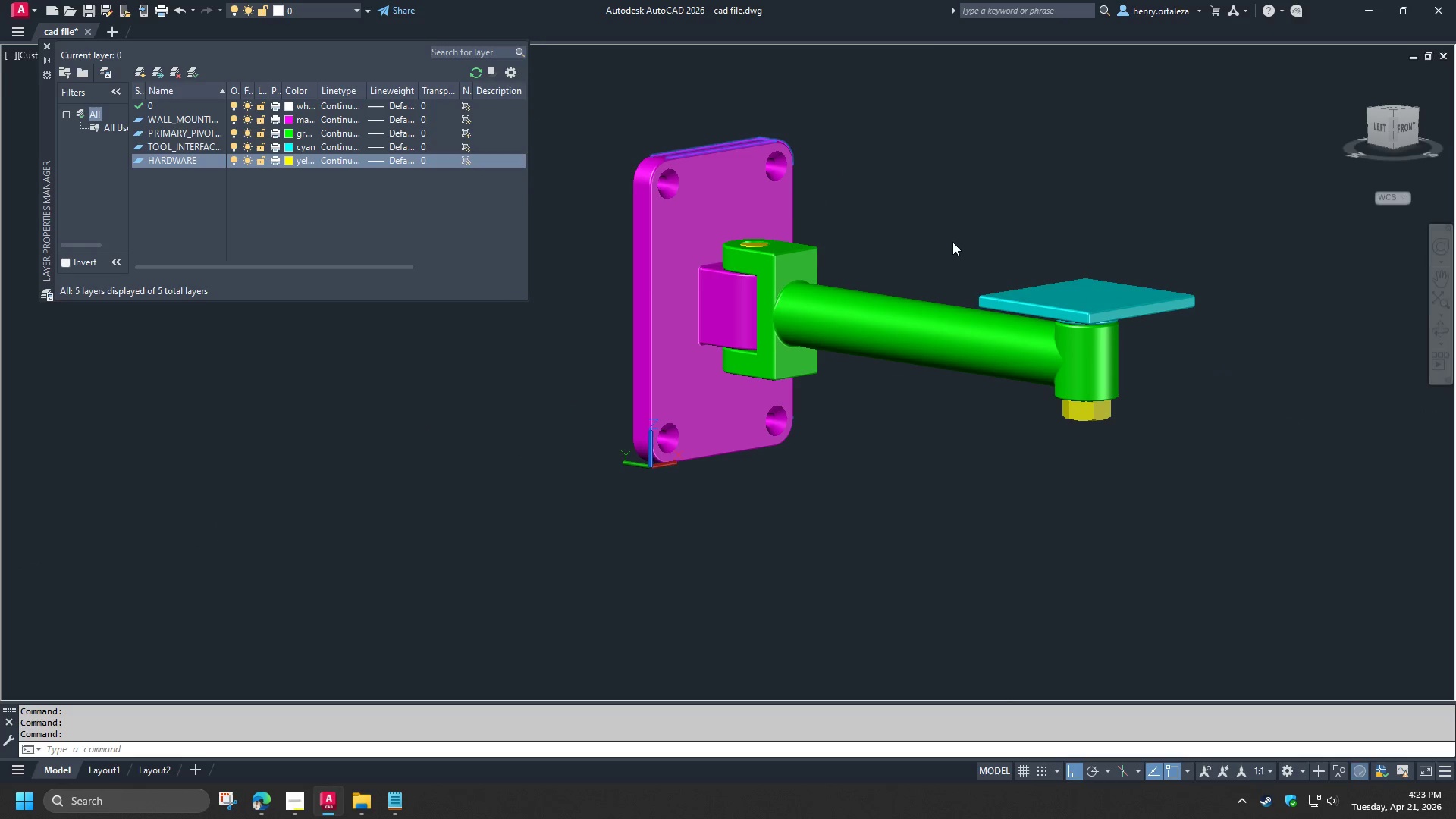 
key(Shift+ShiftLeft)
 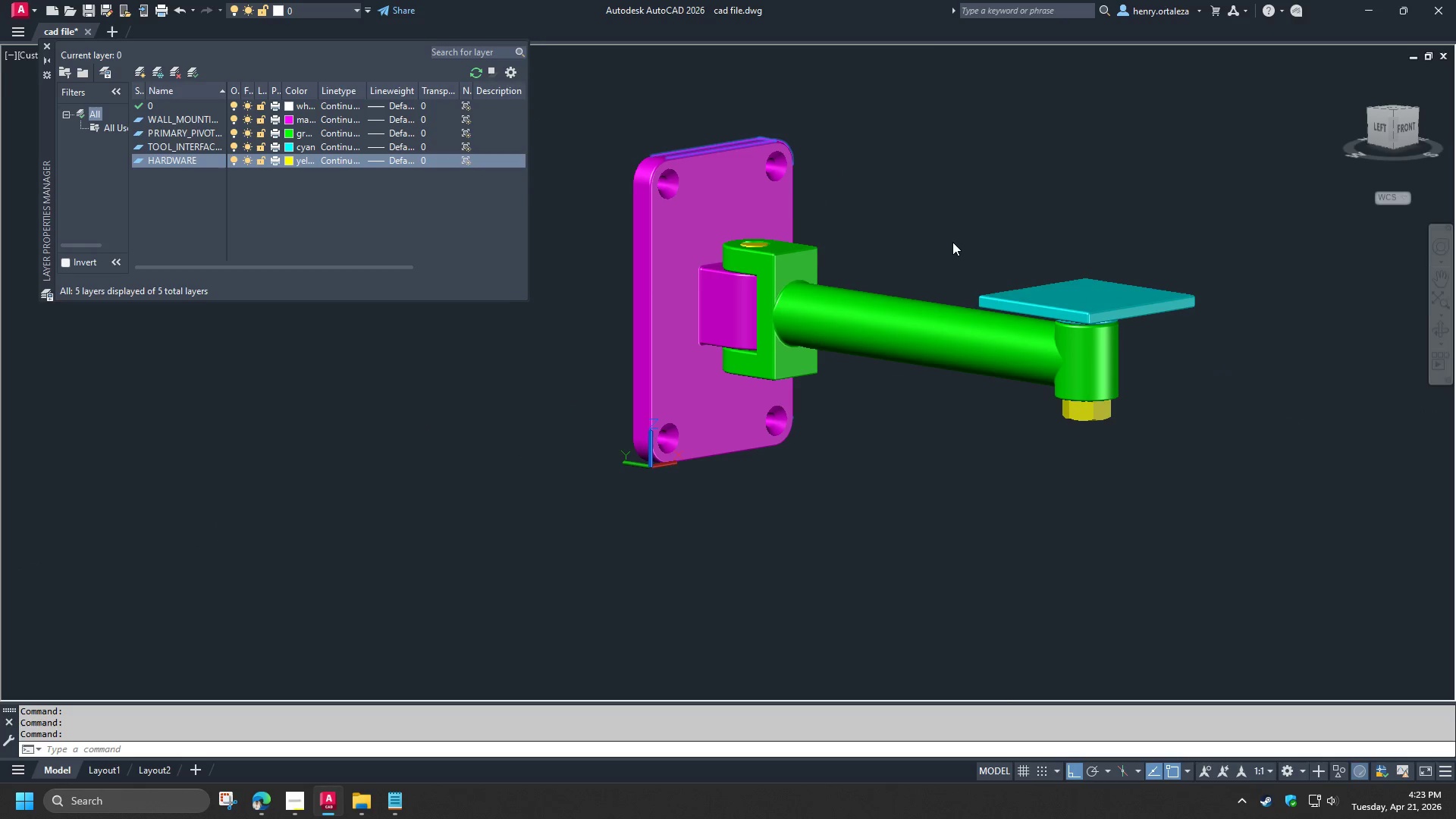 
key(Shift+ShiftLeft)
 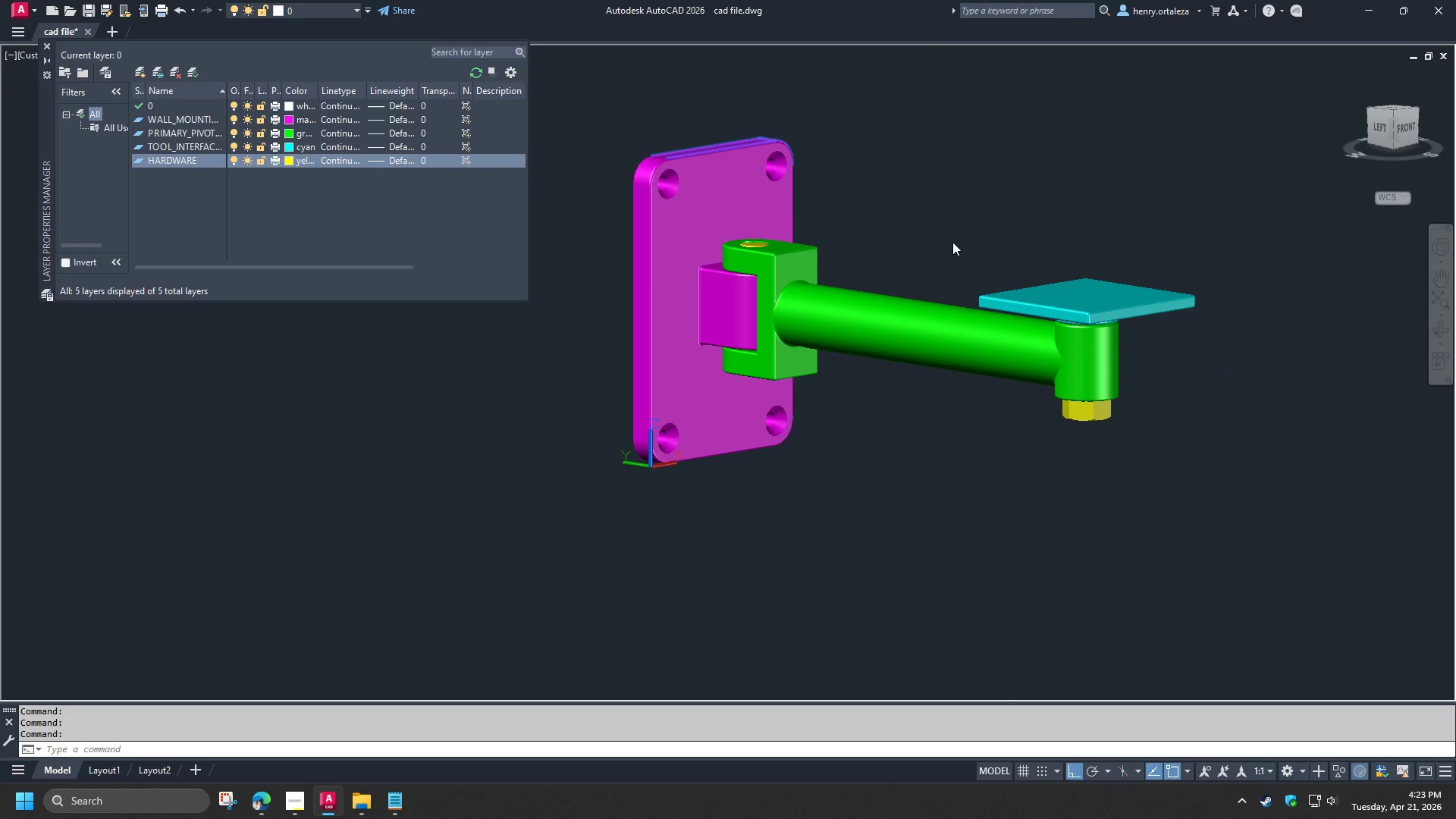 
key(Shift+ShiftLeft)
 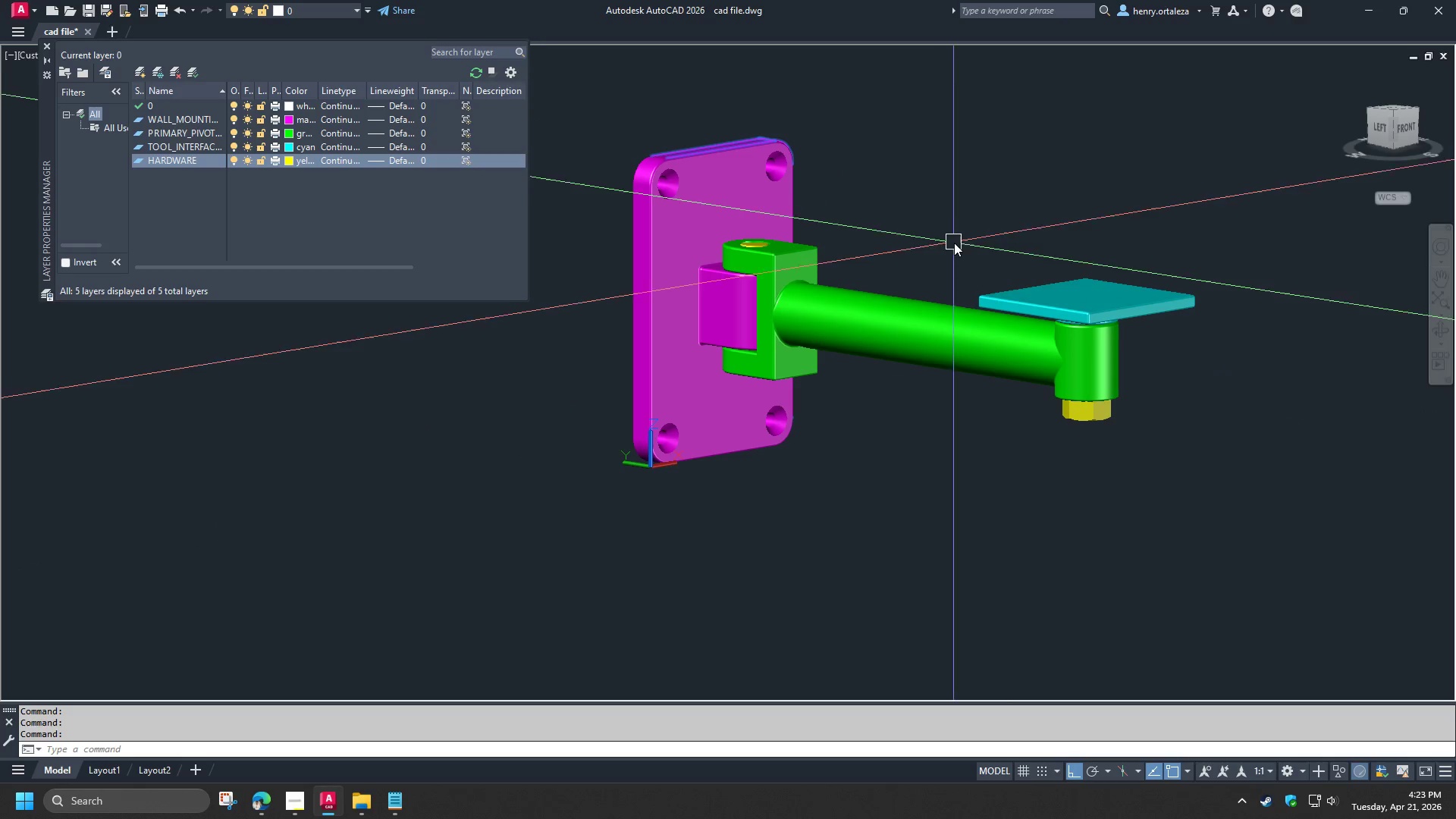 
key(Shift+ShiftLeft)
 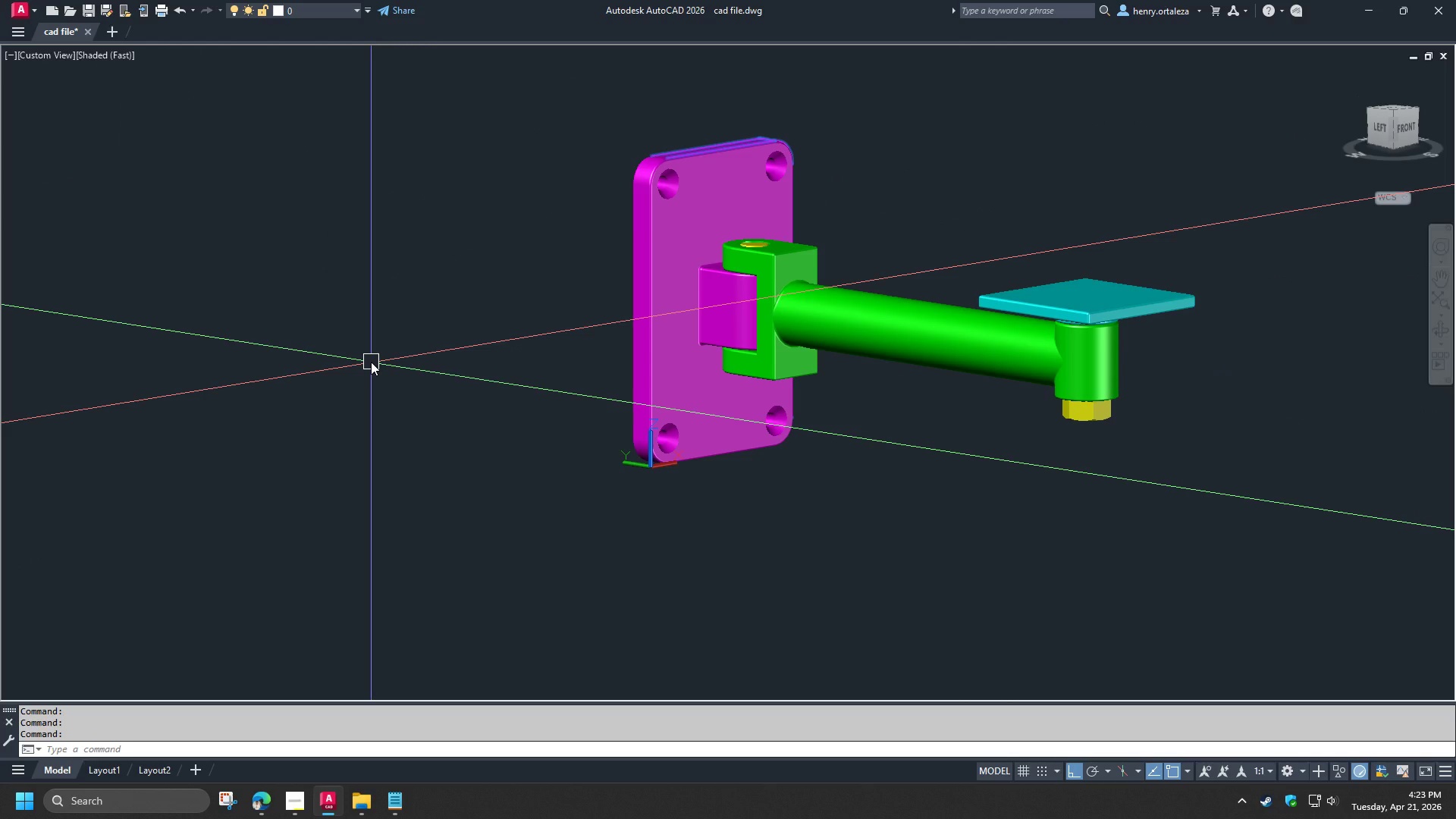 
wait(7.17)
 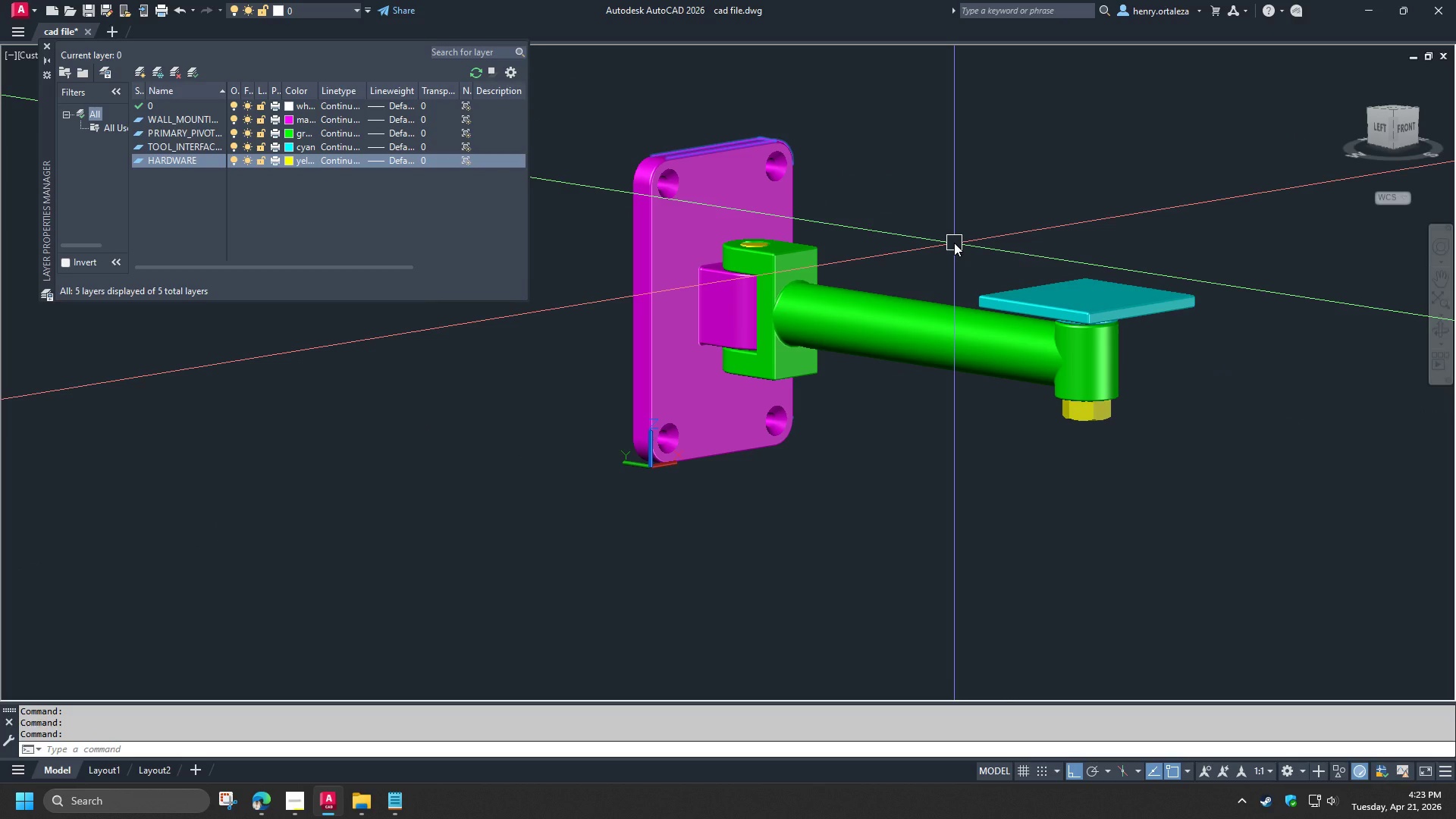 
type(UV)
key(Backspace)
key(Backspace)
key(Backspace)
key(Backspace)
type(UCS W -V SW )
 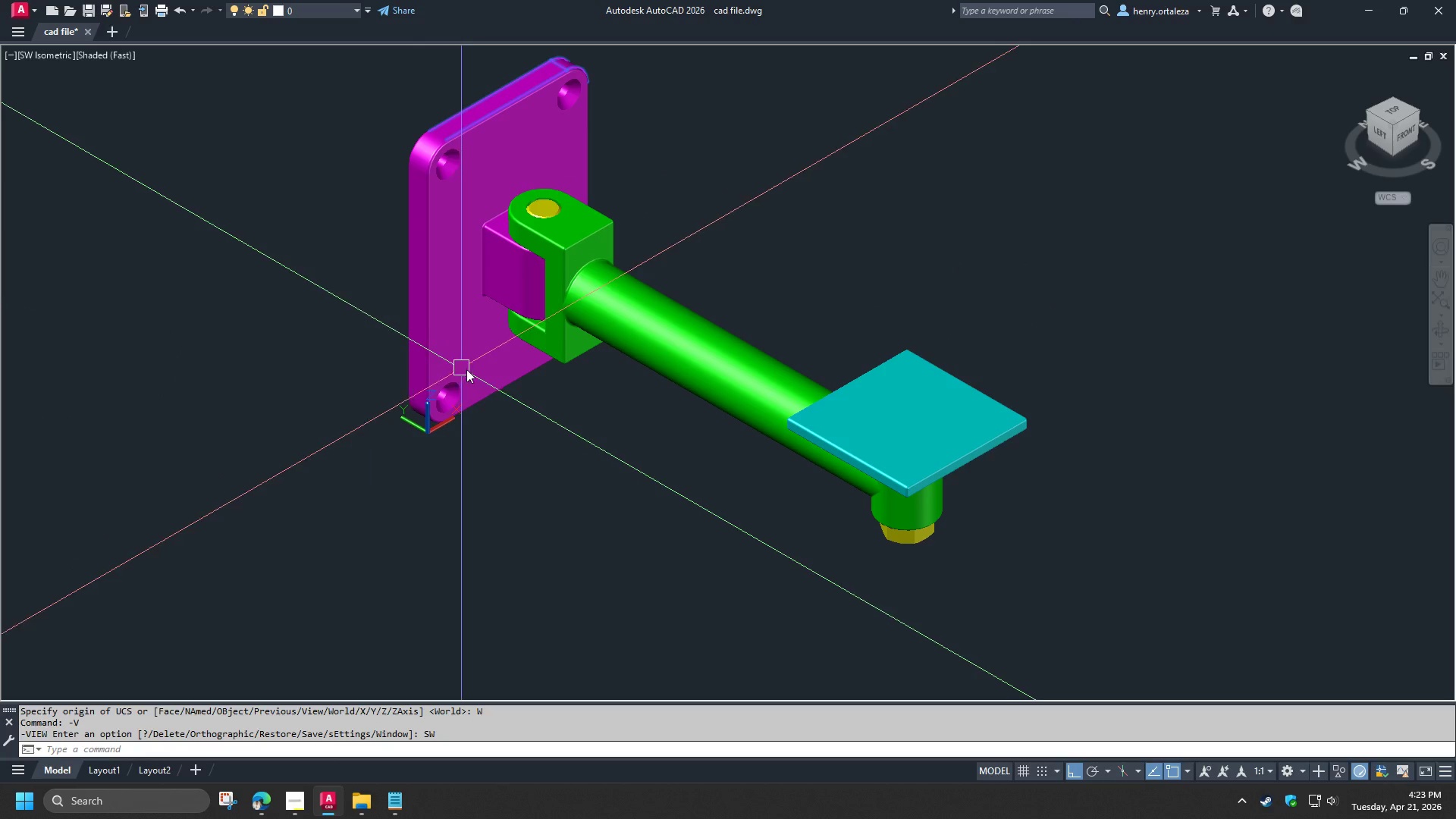 
key(Z)
 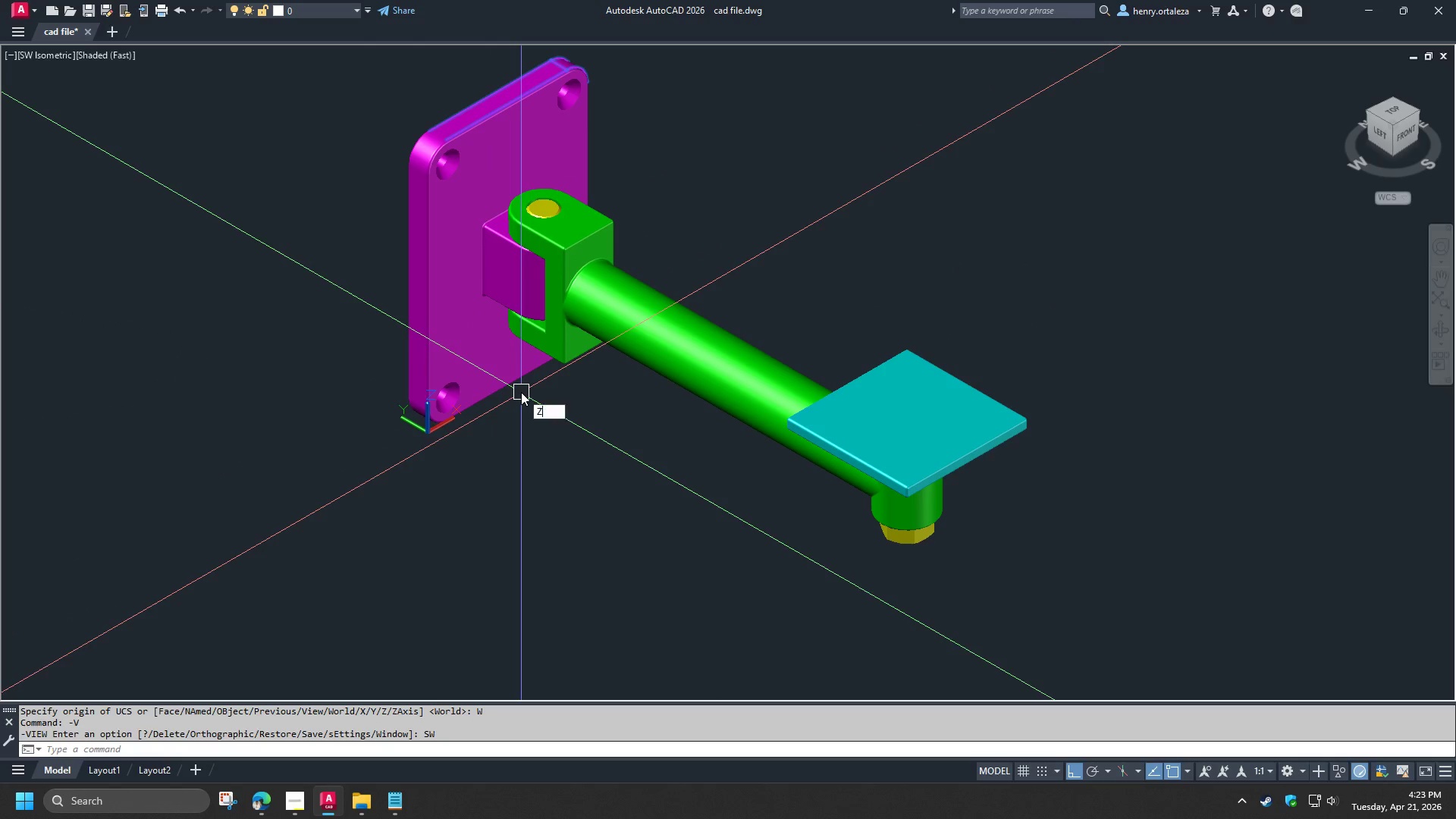 
key(Space)
 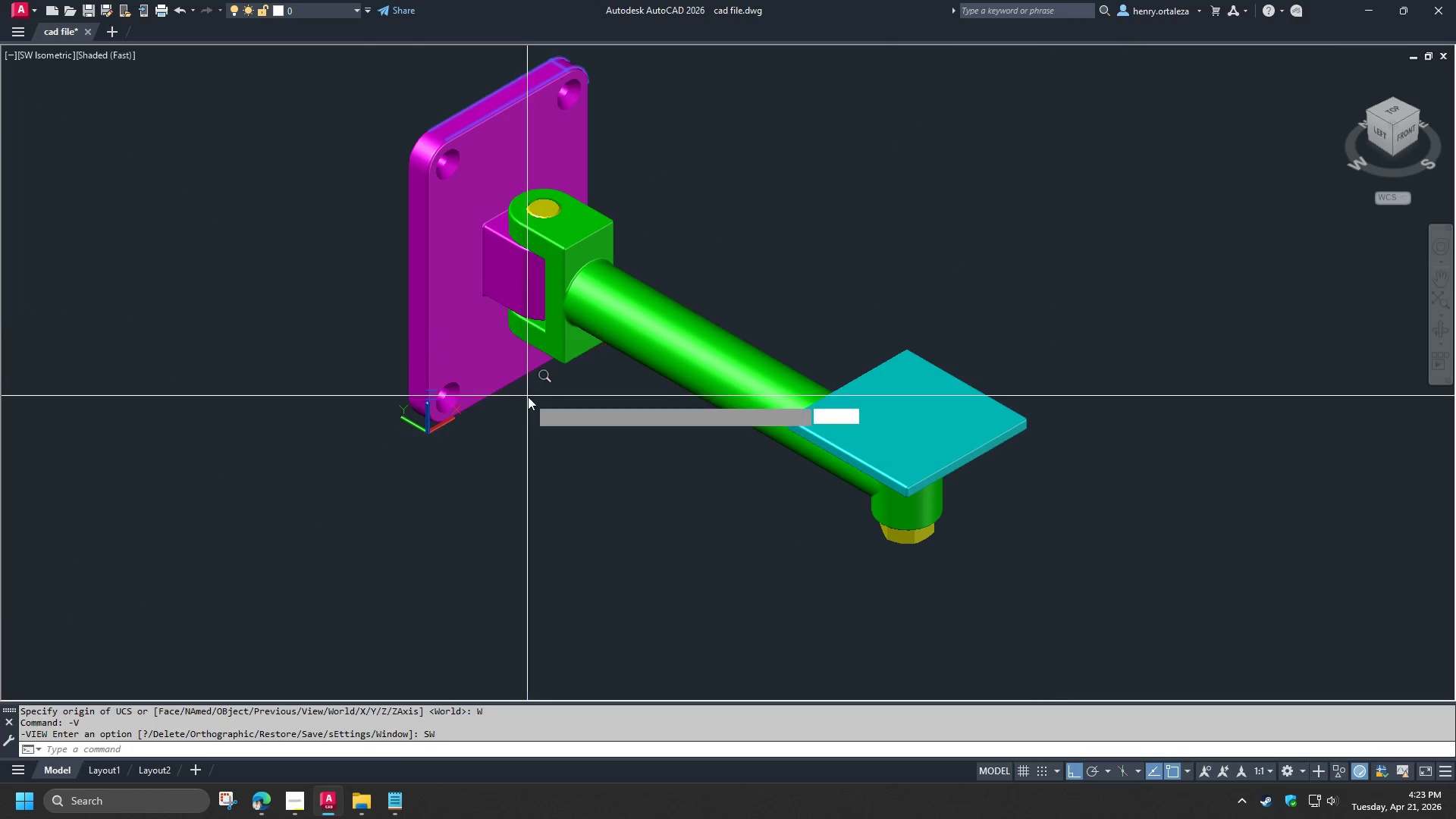 
key(E)
 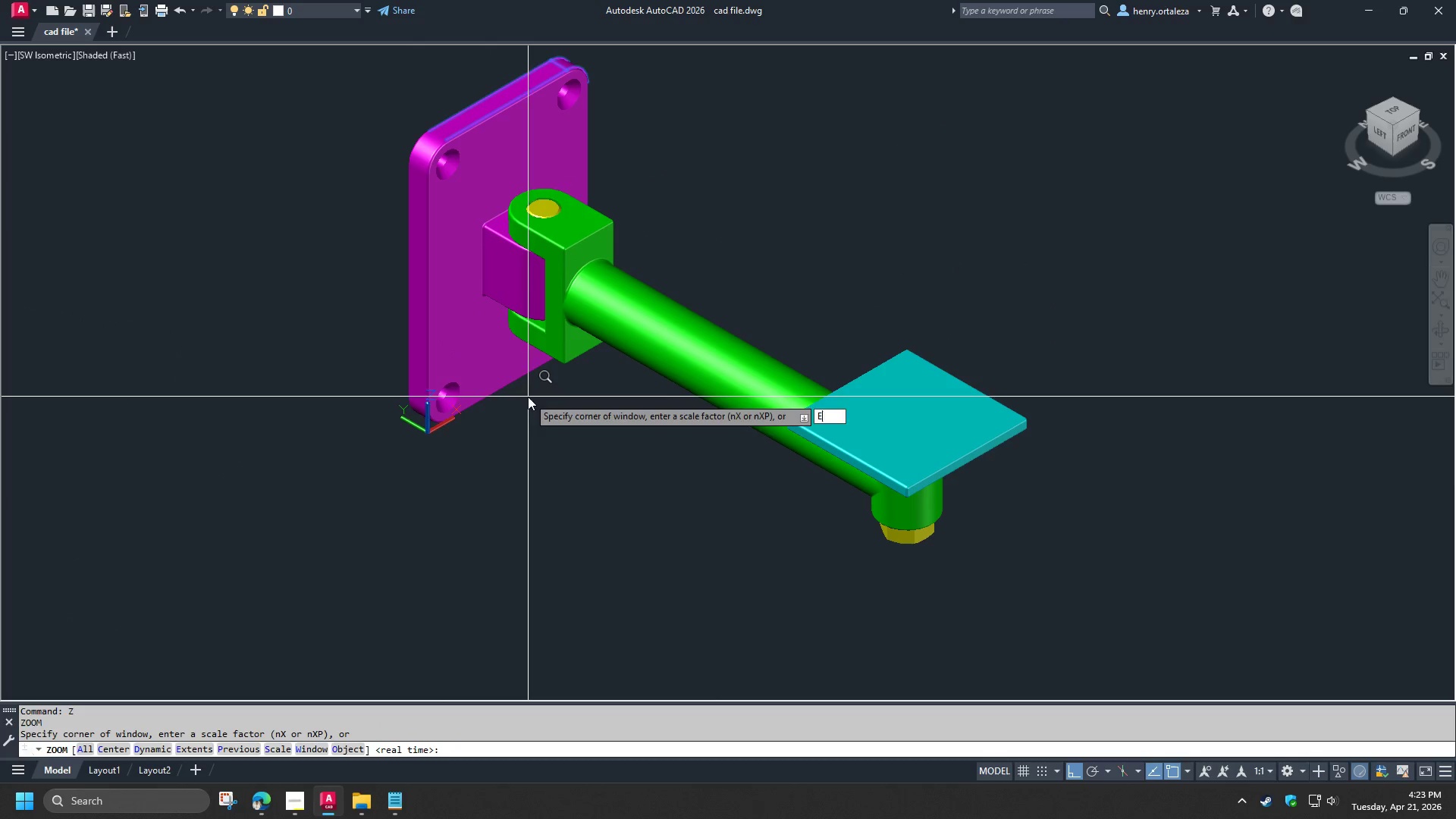 
key(Space)
 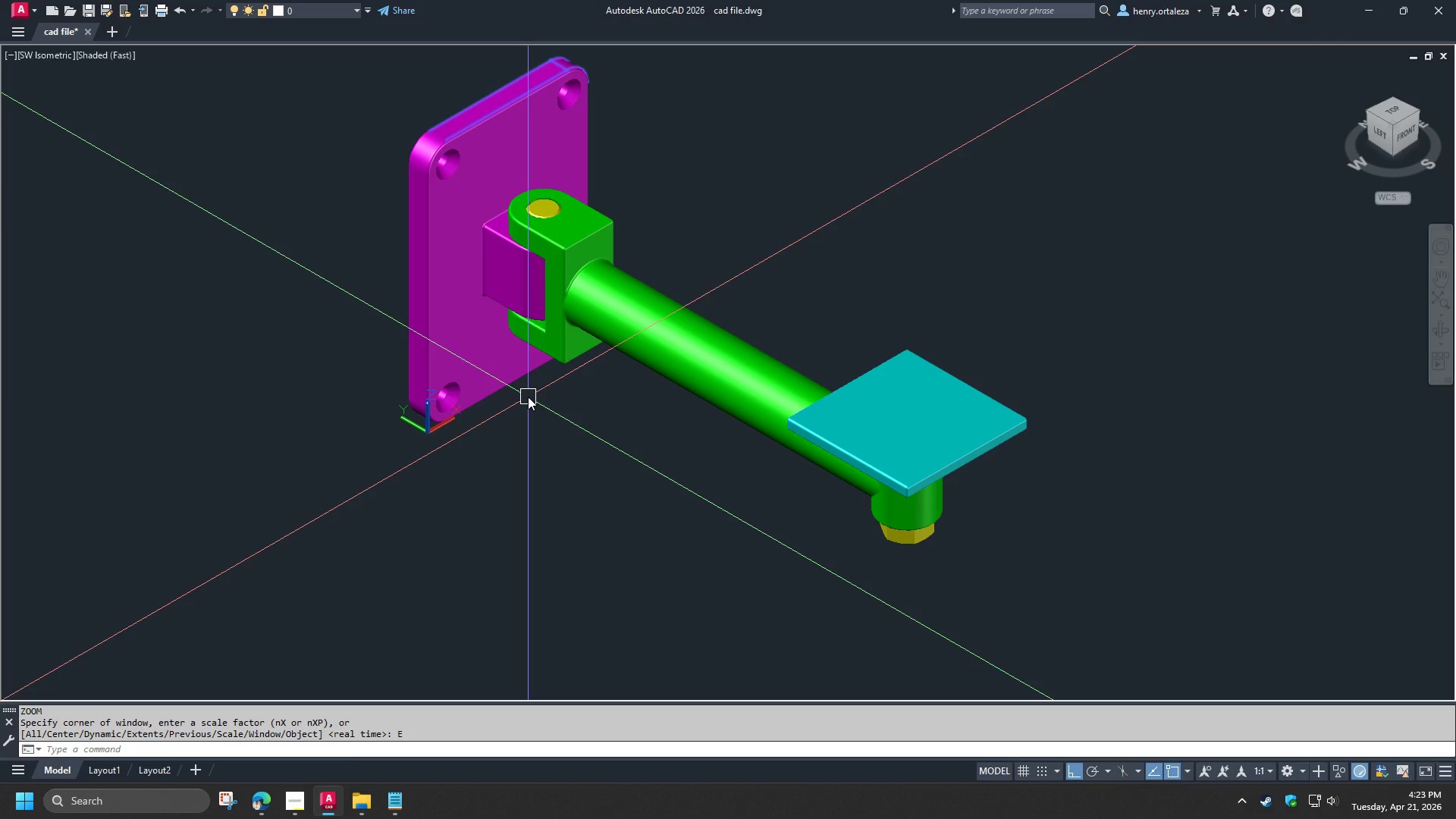 
key(Control+S)
 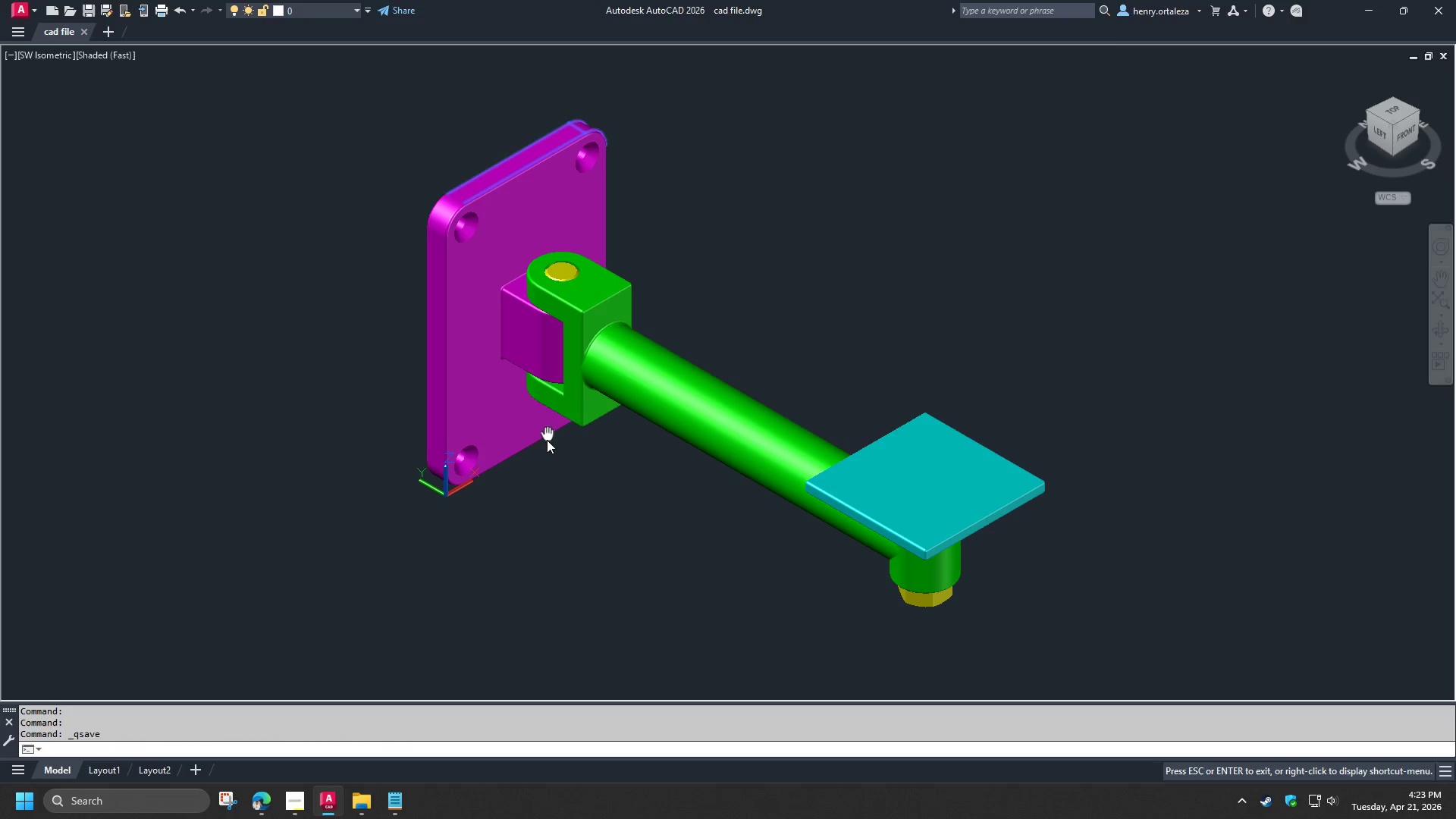 
key(Control+S)
 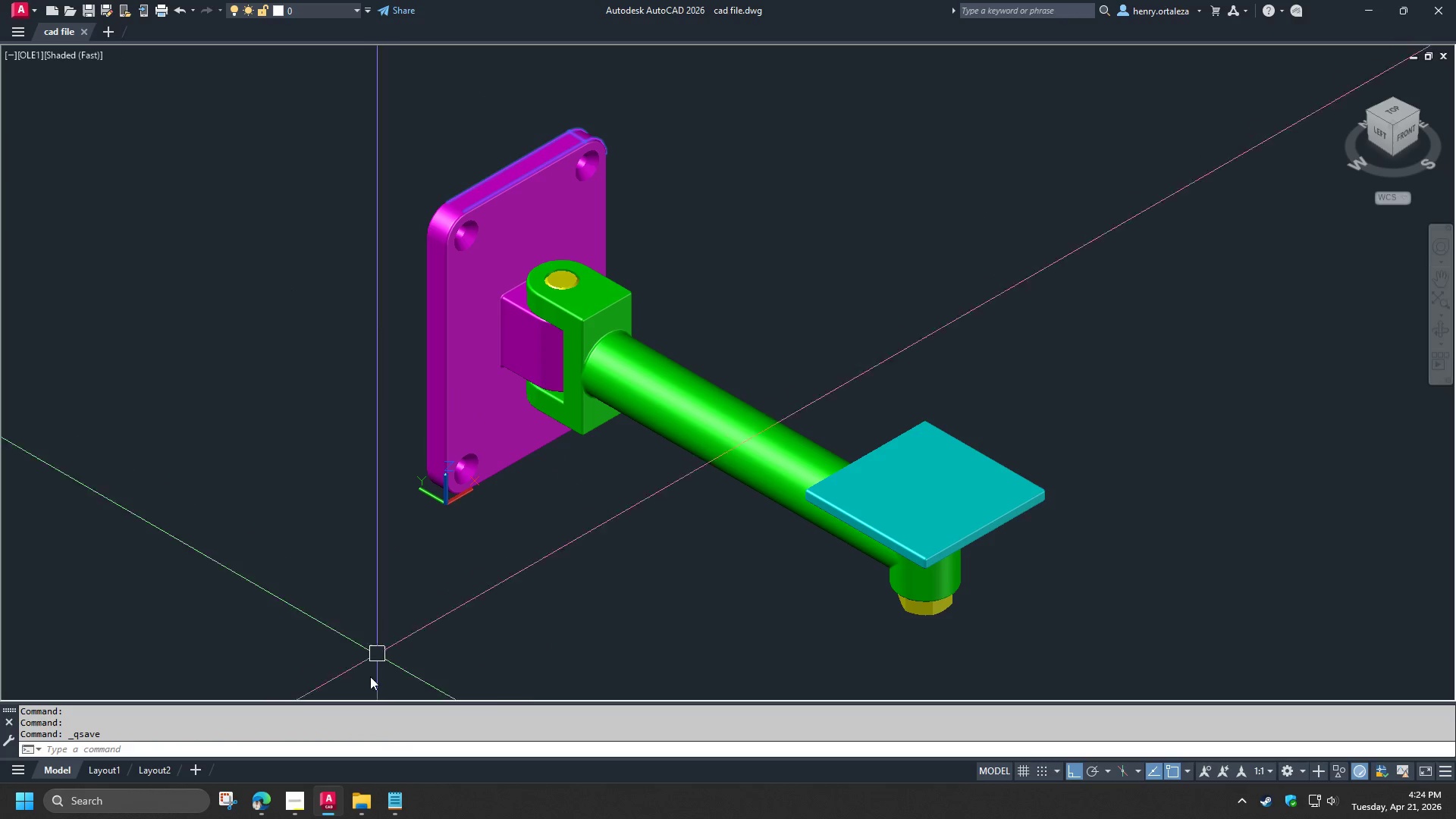 
left_click([297, 798])